 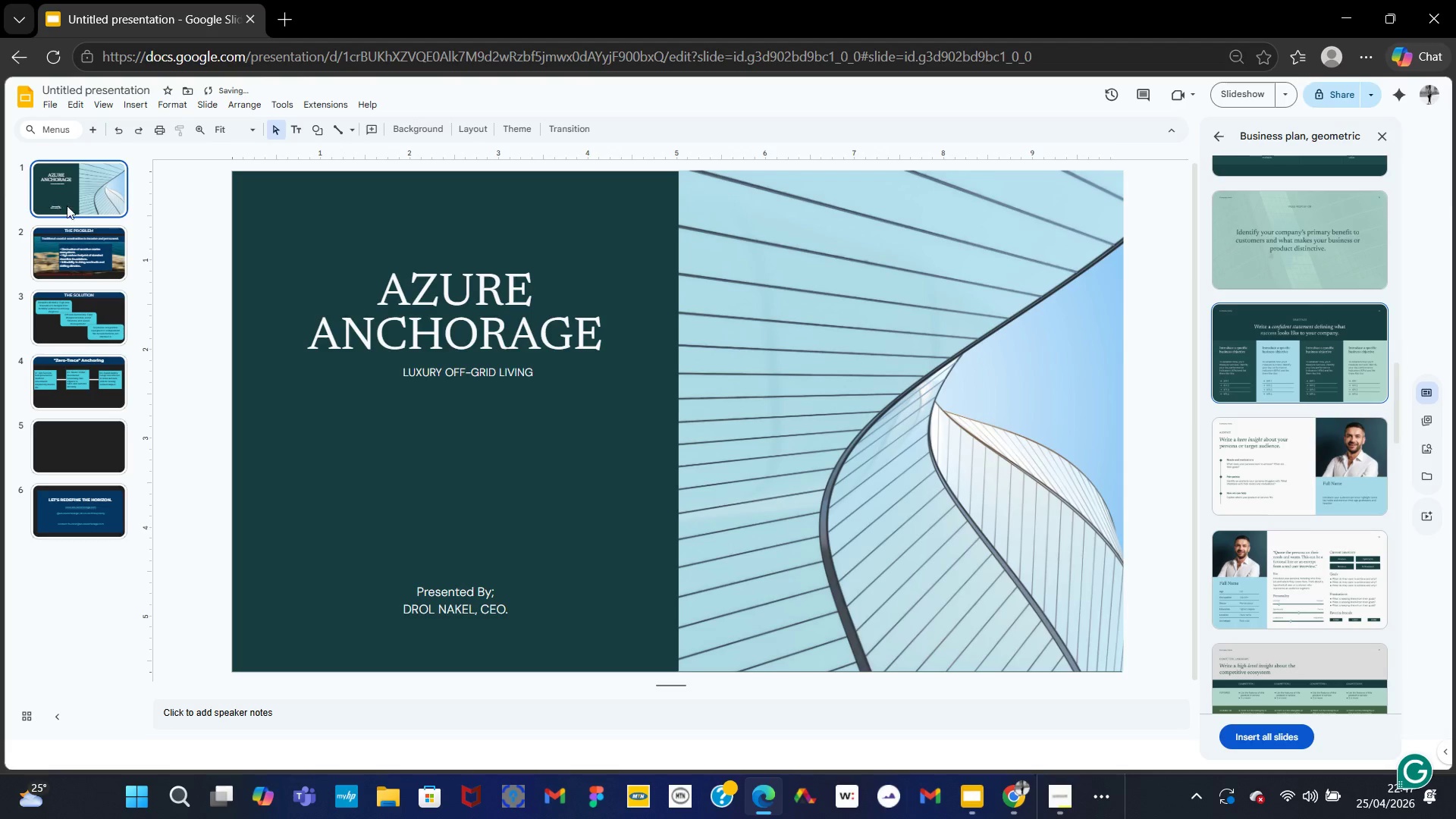 
left_click([93, 267])
 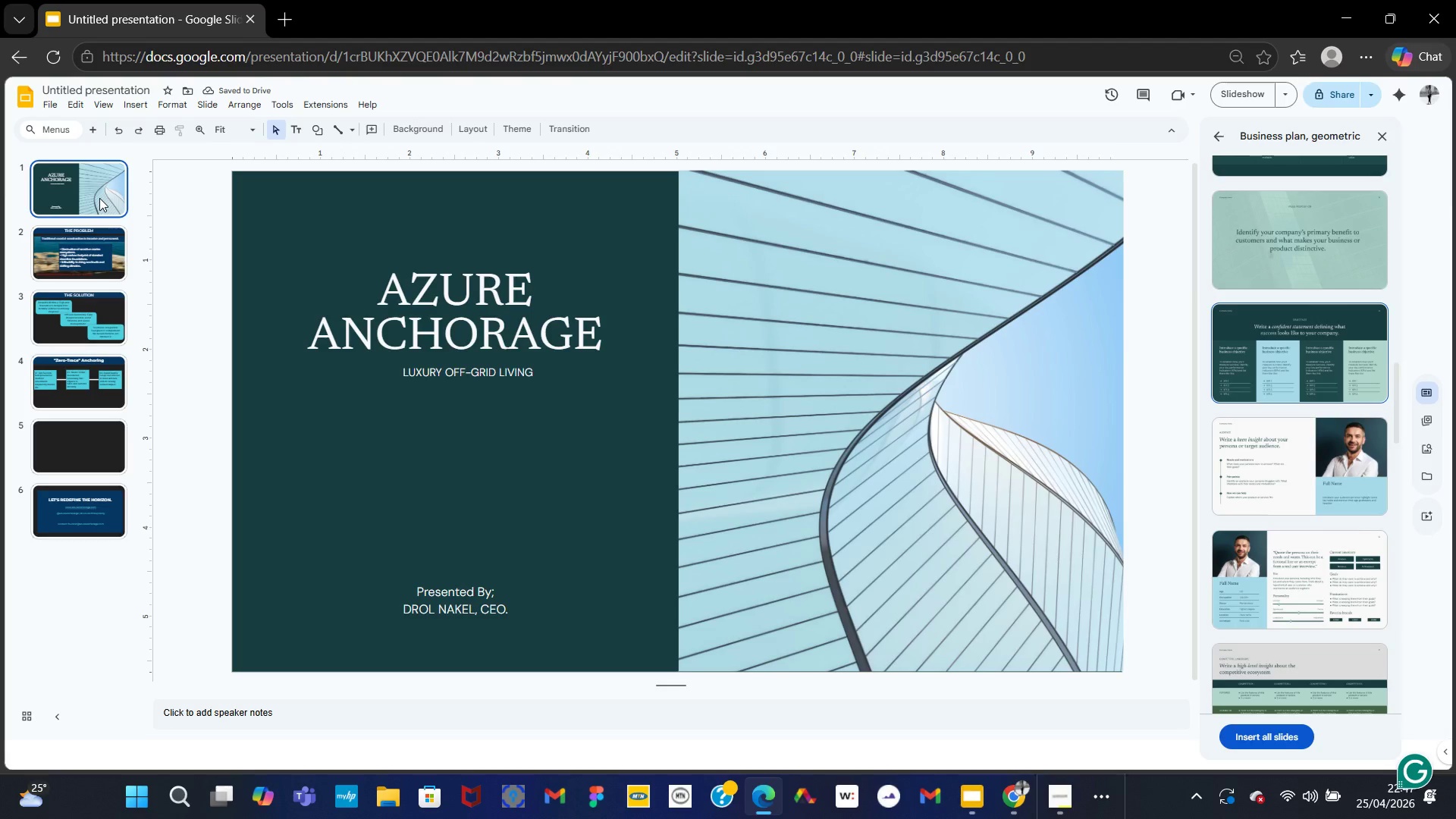 
left_click([527, 334])
 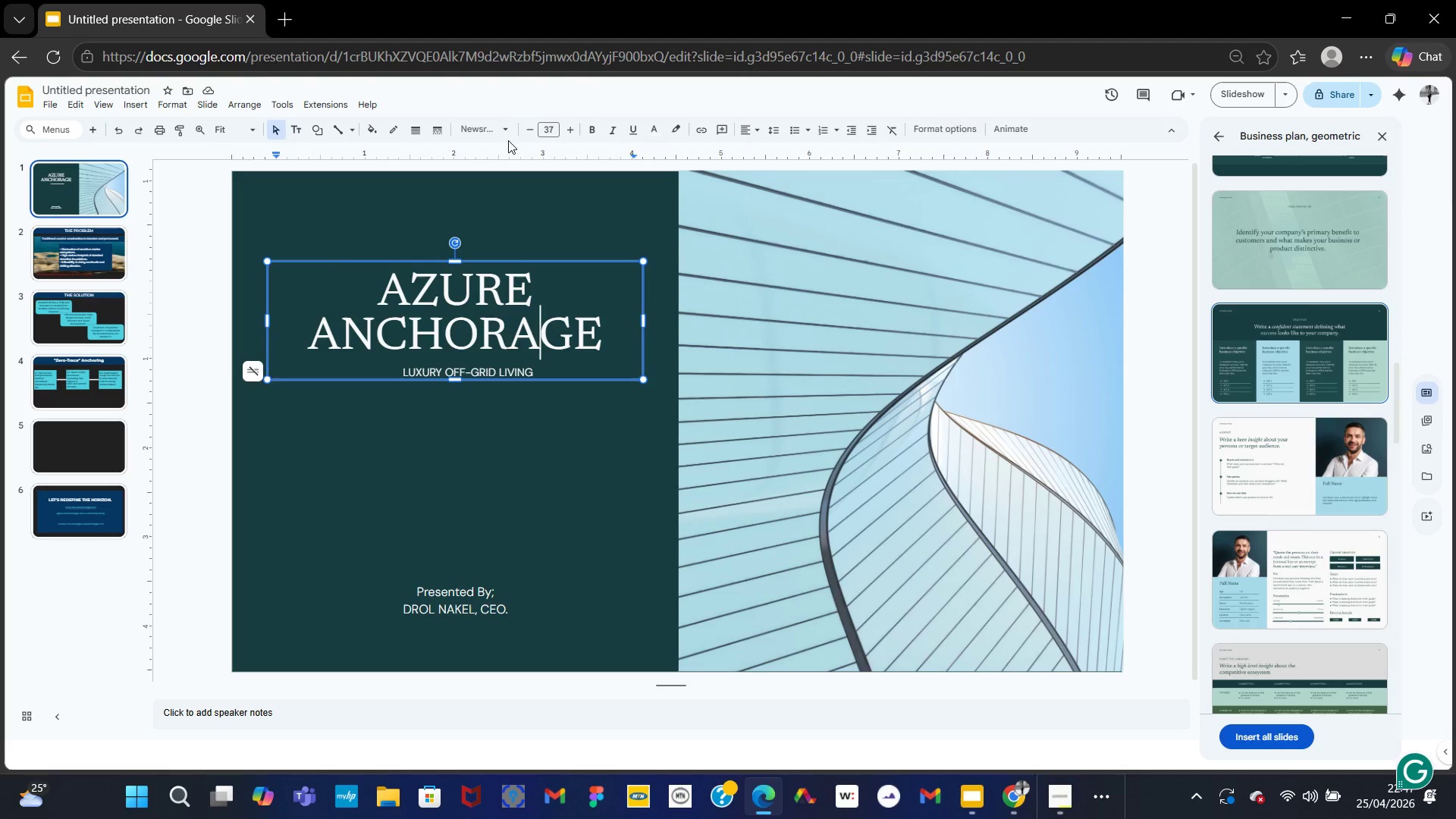 
left_click([506, 133])
 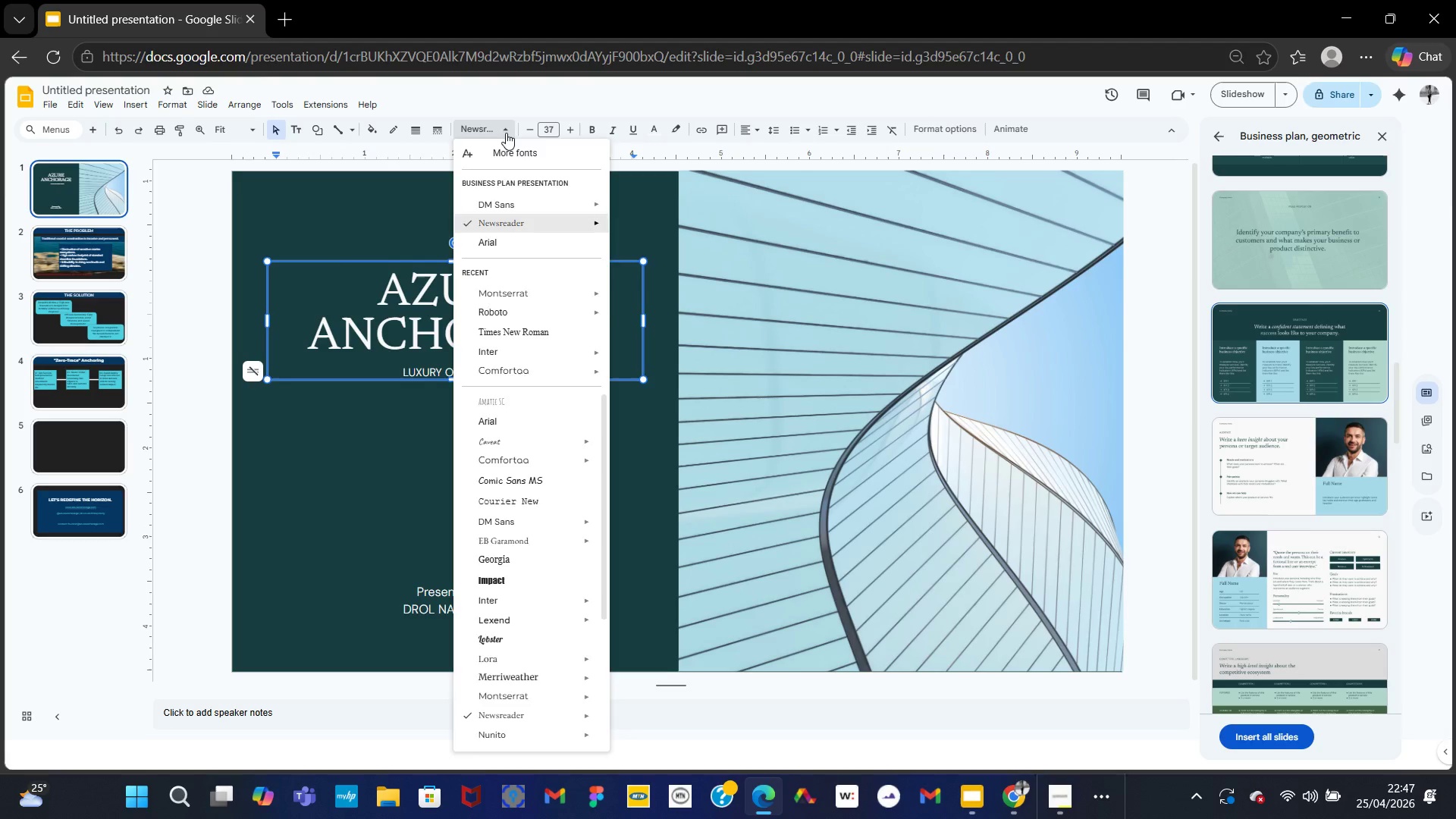 
left_click([506, 133])
 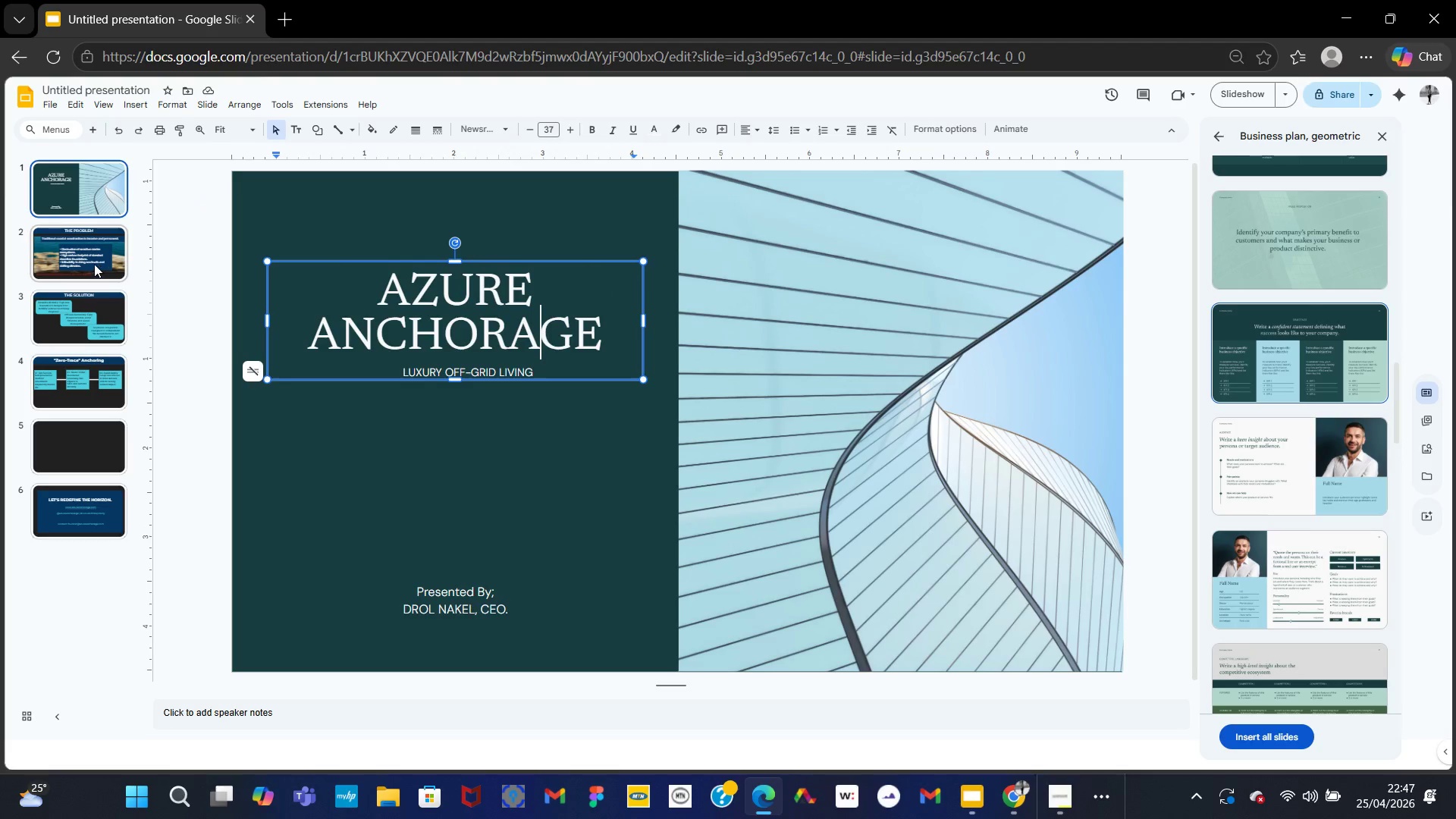 
left_click([94, 263])
 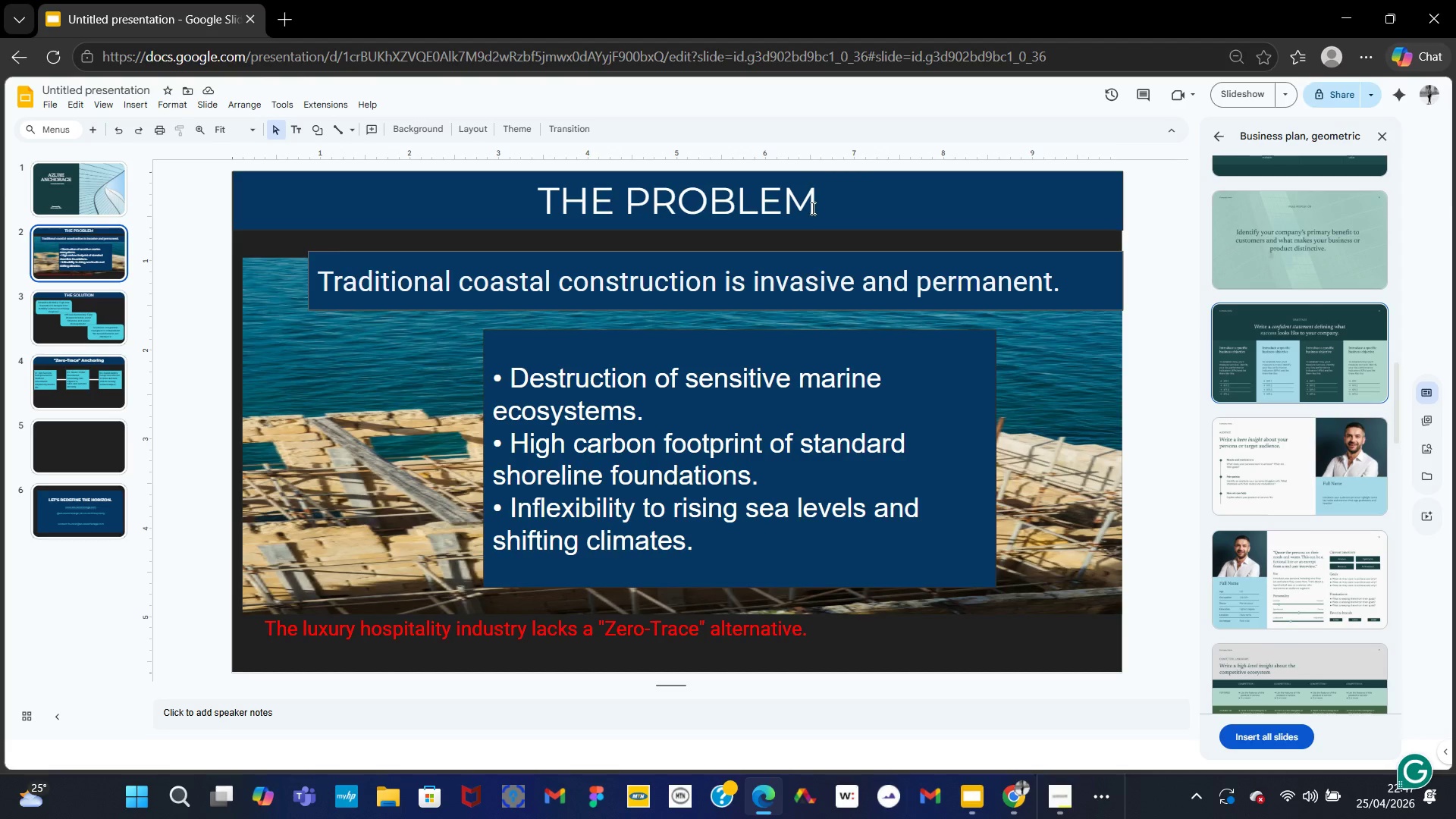 
left_click_drag(start_coordinate=[814, 208], to_coordinate=[580, 208])
 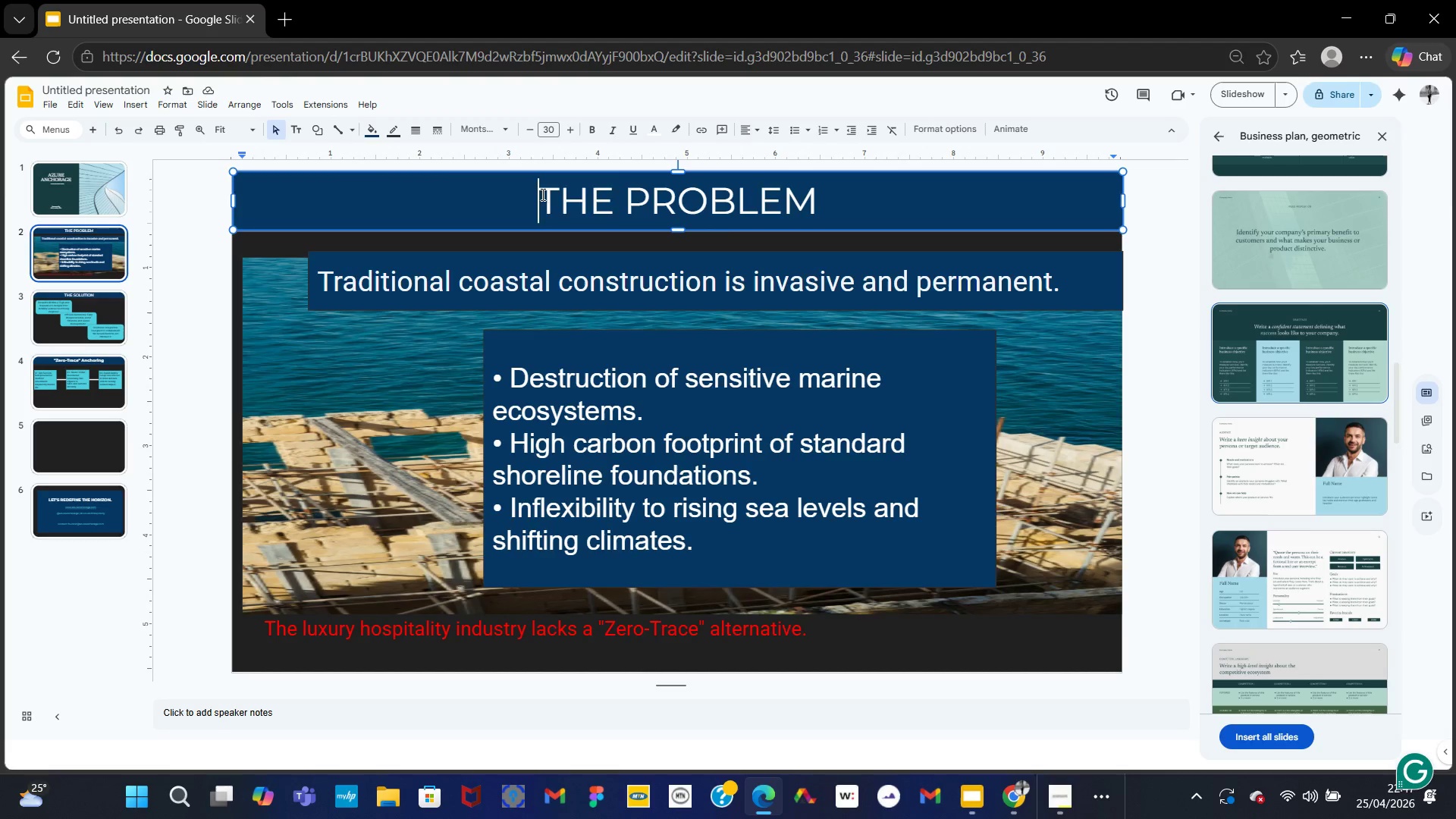 
double_click([541, 194])
 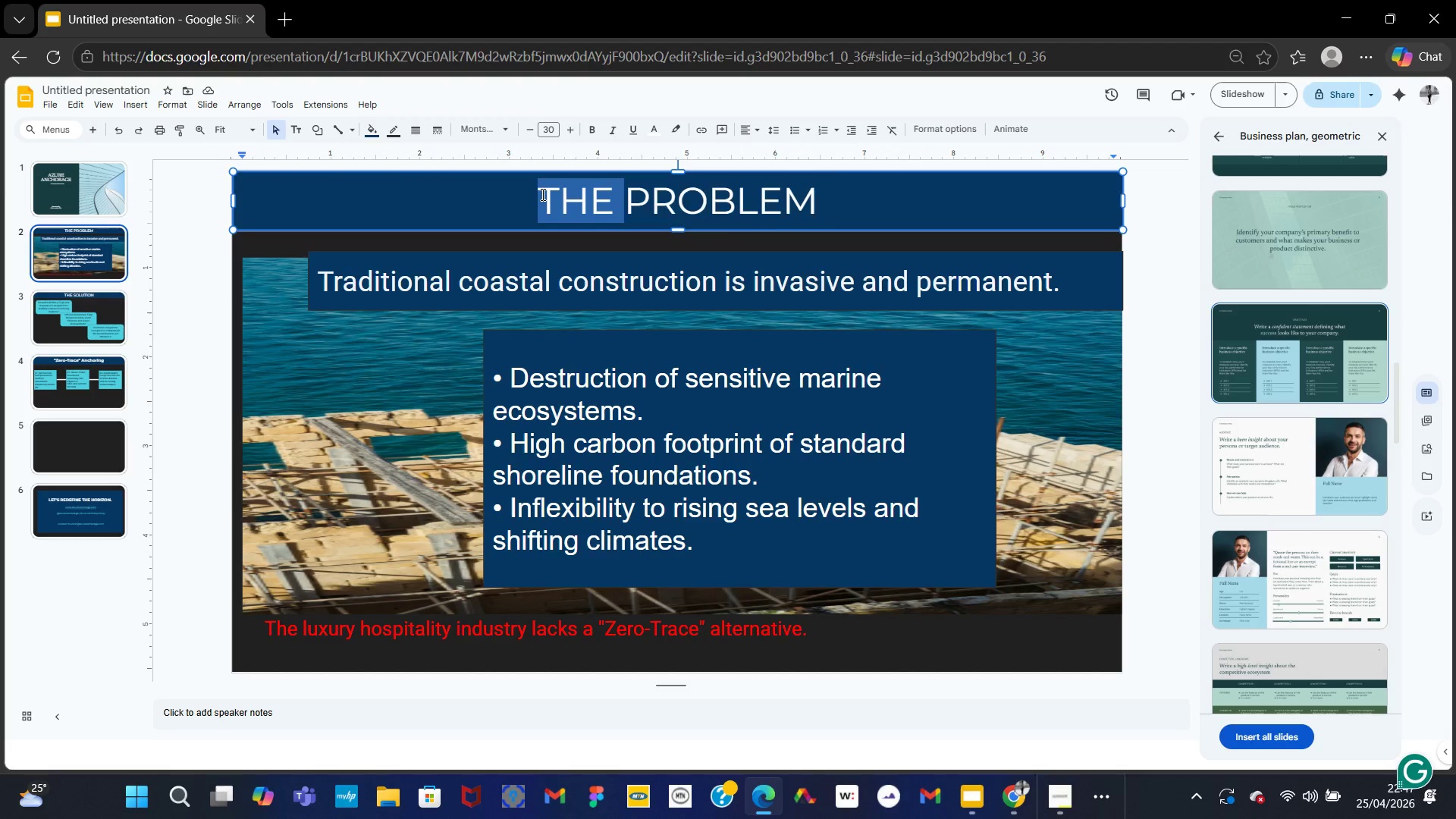 
triple_click([541, 194])
 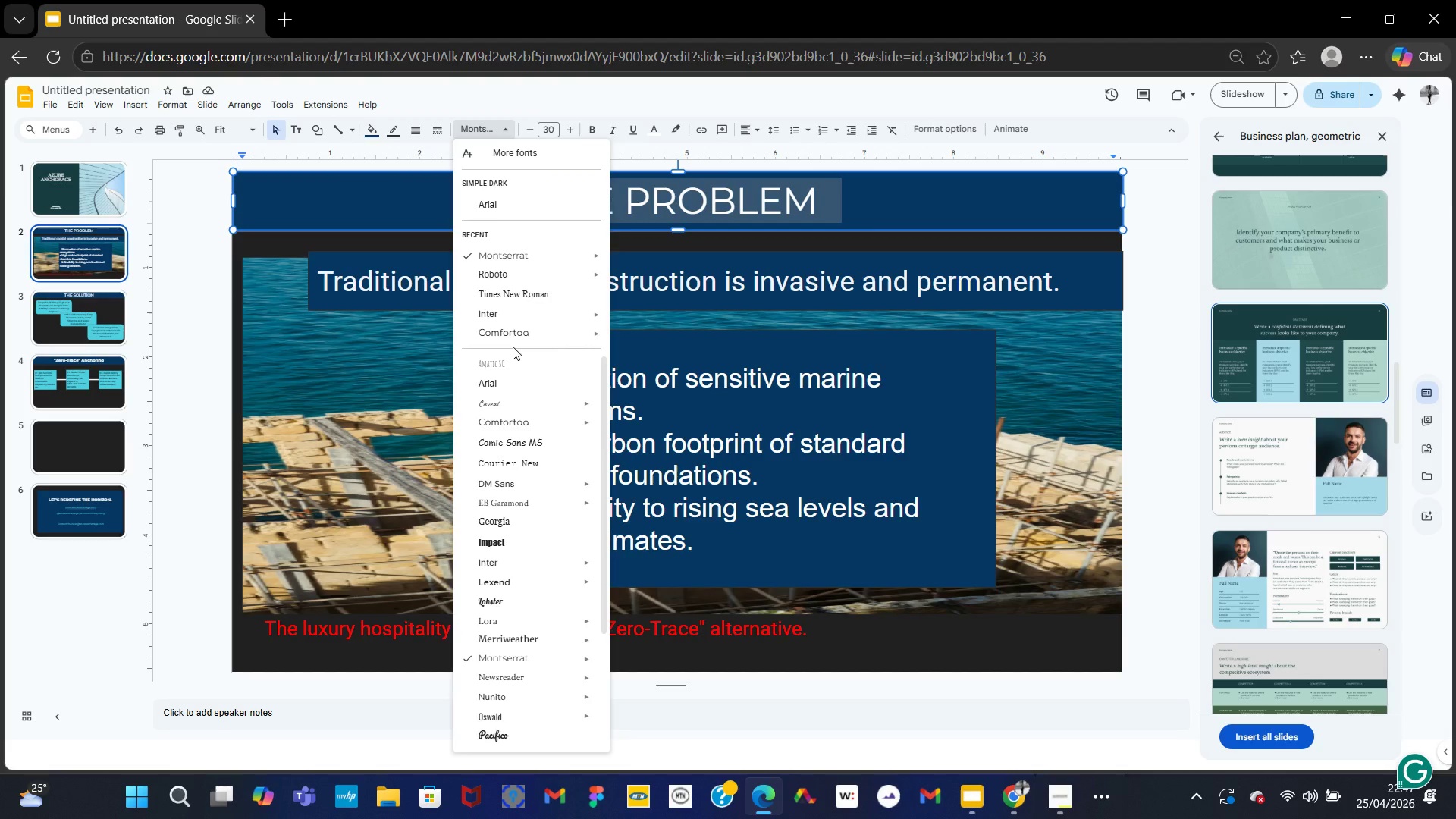 
key(N)
 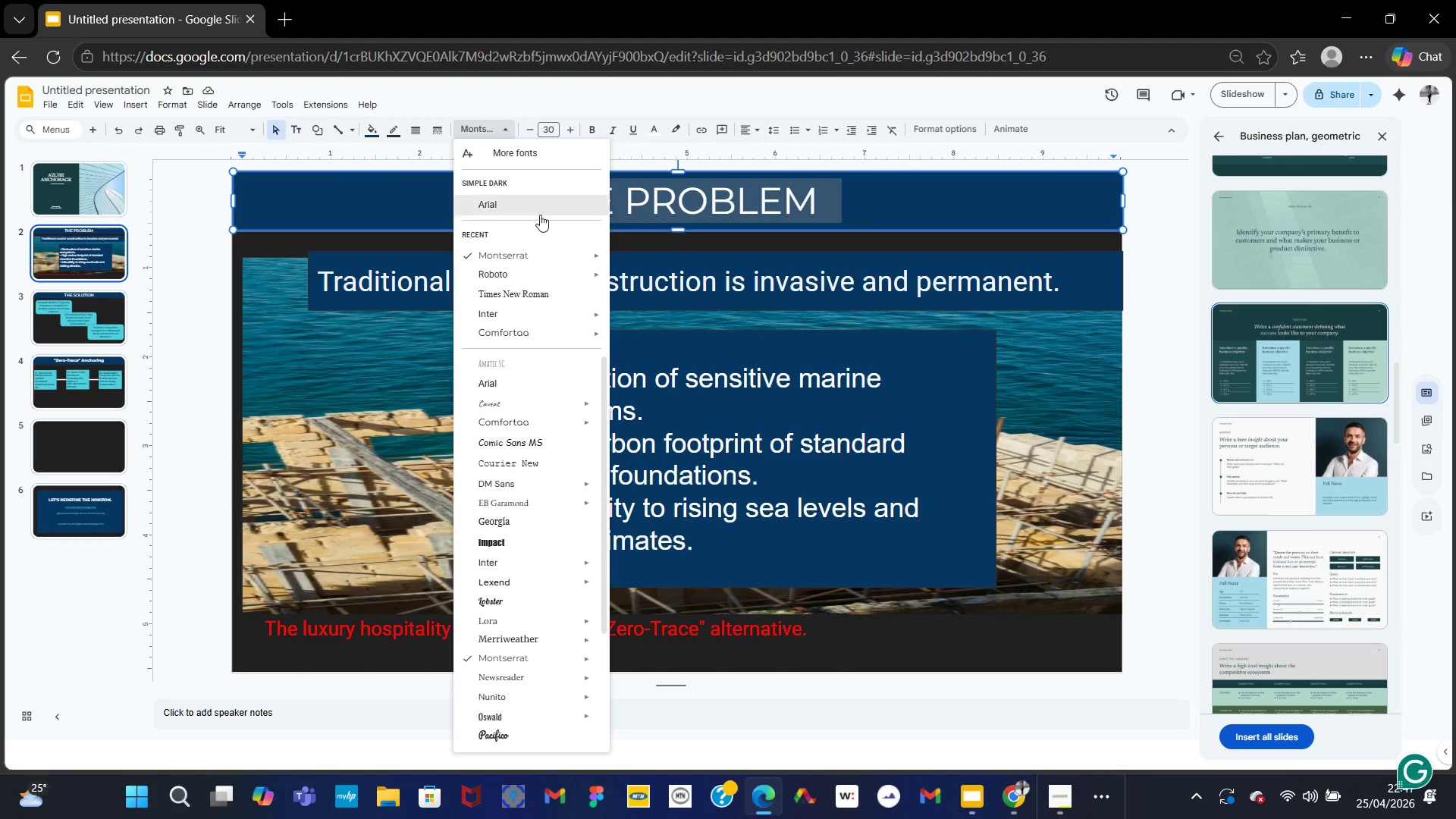 
scroll: coordinate [595, 522], scroll_direction: down, amount: 7.0
 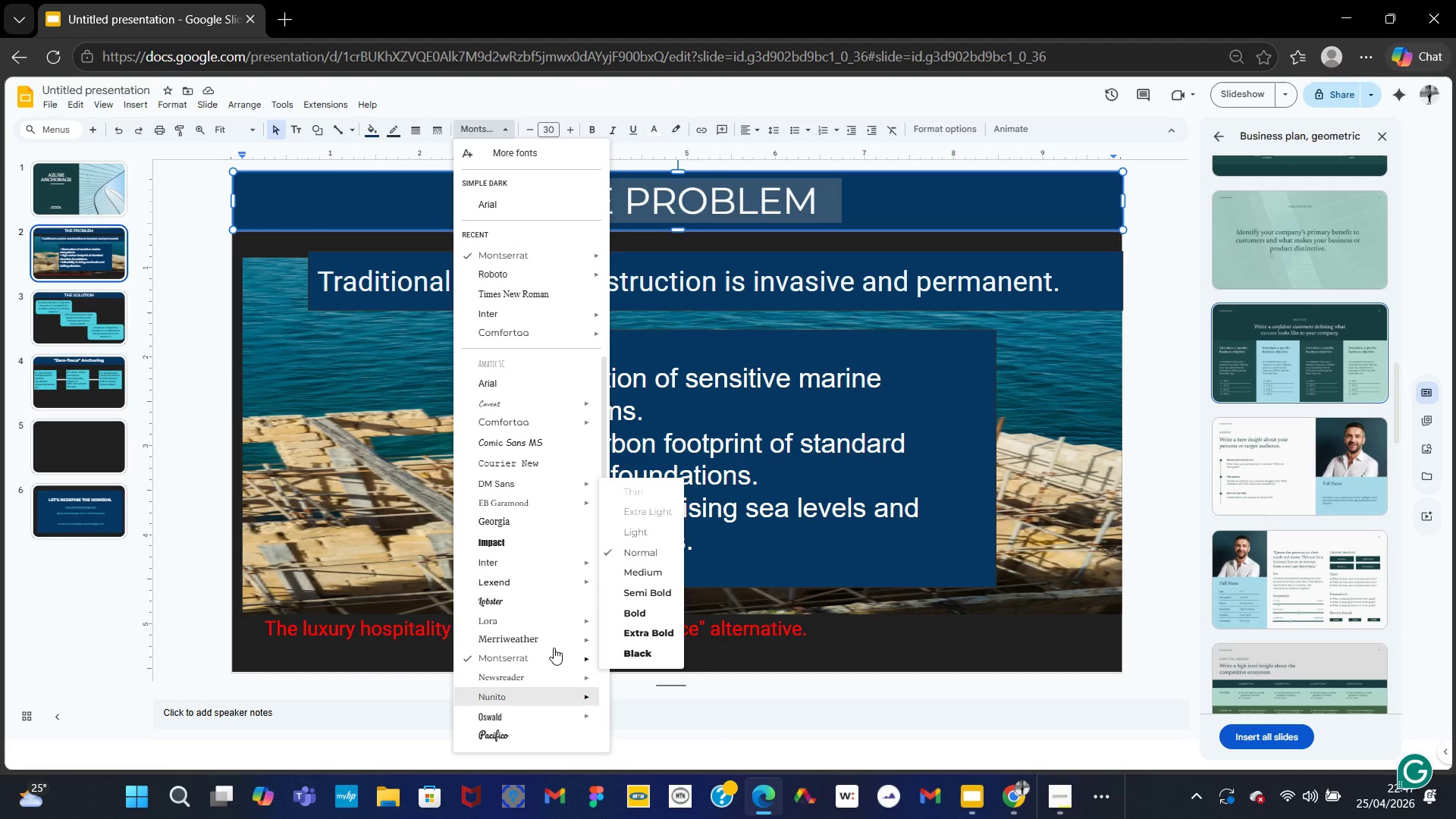 
left_click_drag(start_coordinate=[605, 380], to_coordinate=[604, 517])
 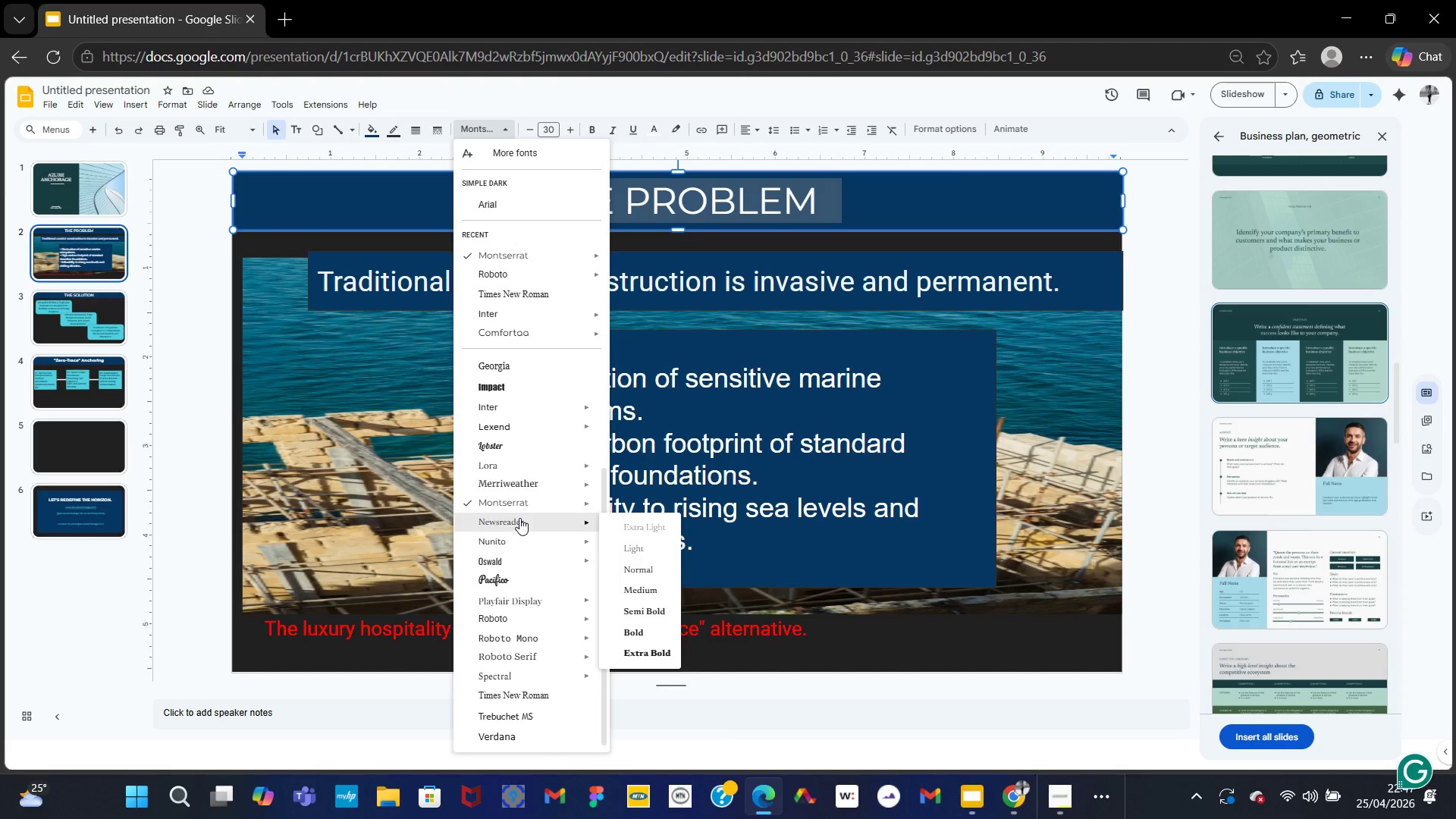 
left_click([519, 518])
 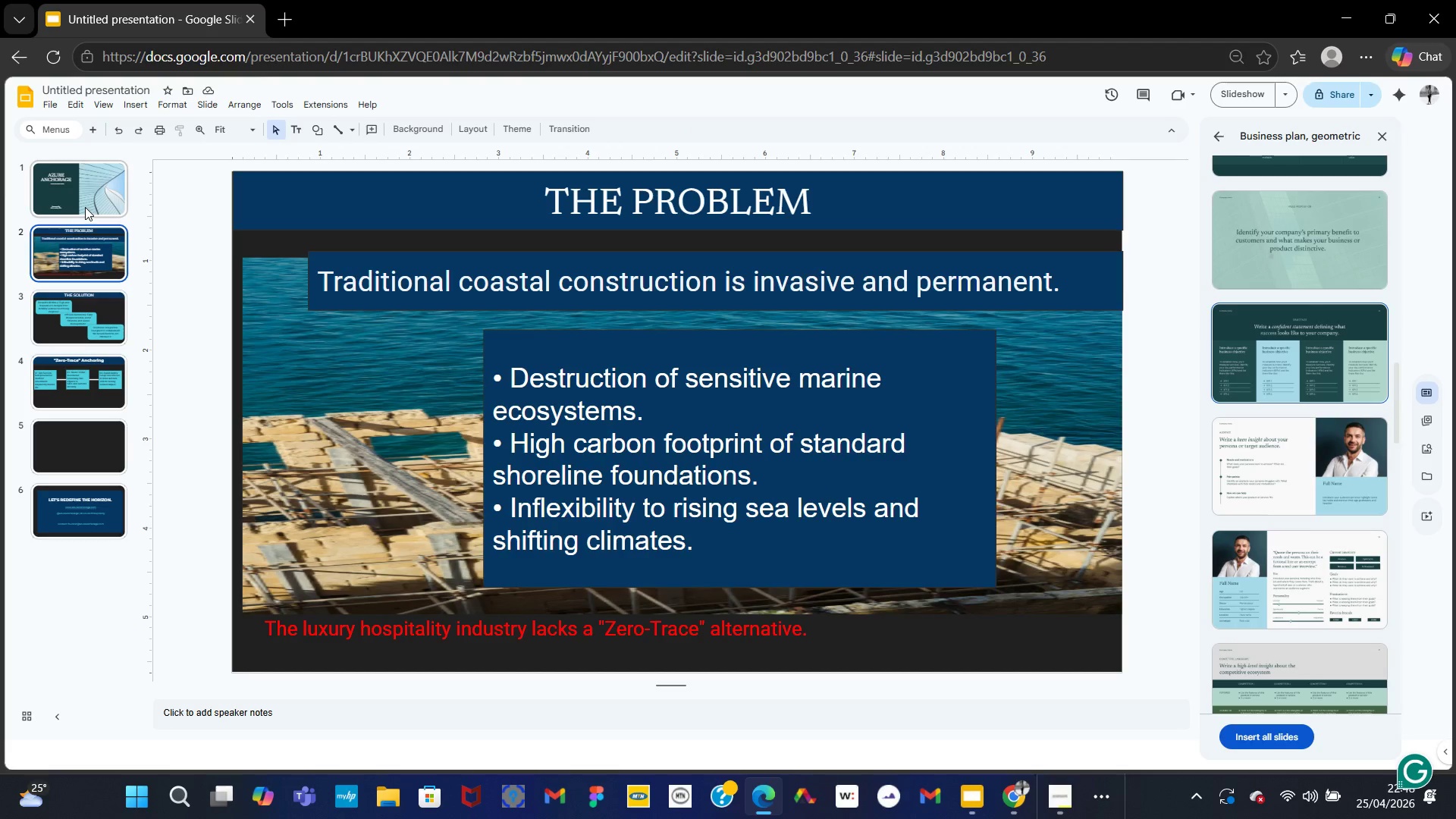 
wait(11.48)
 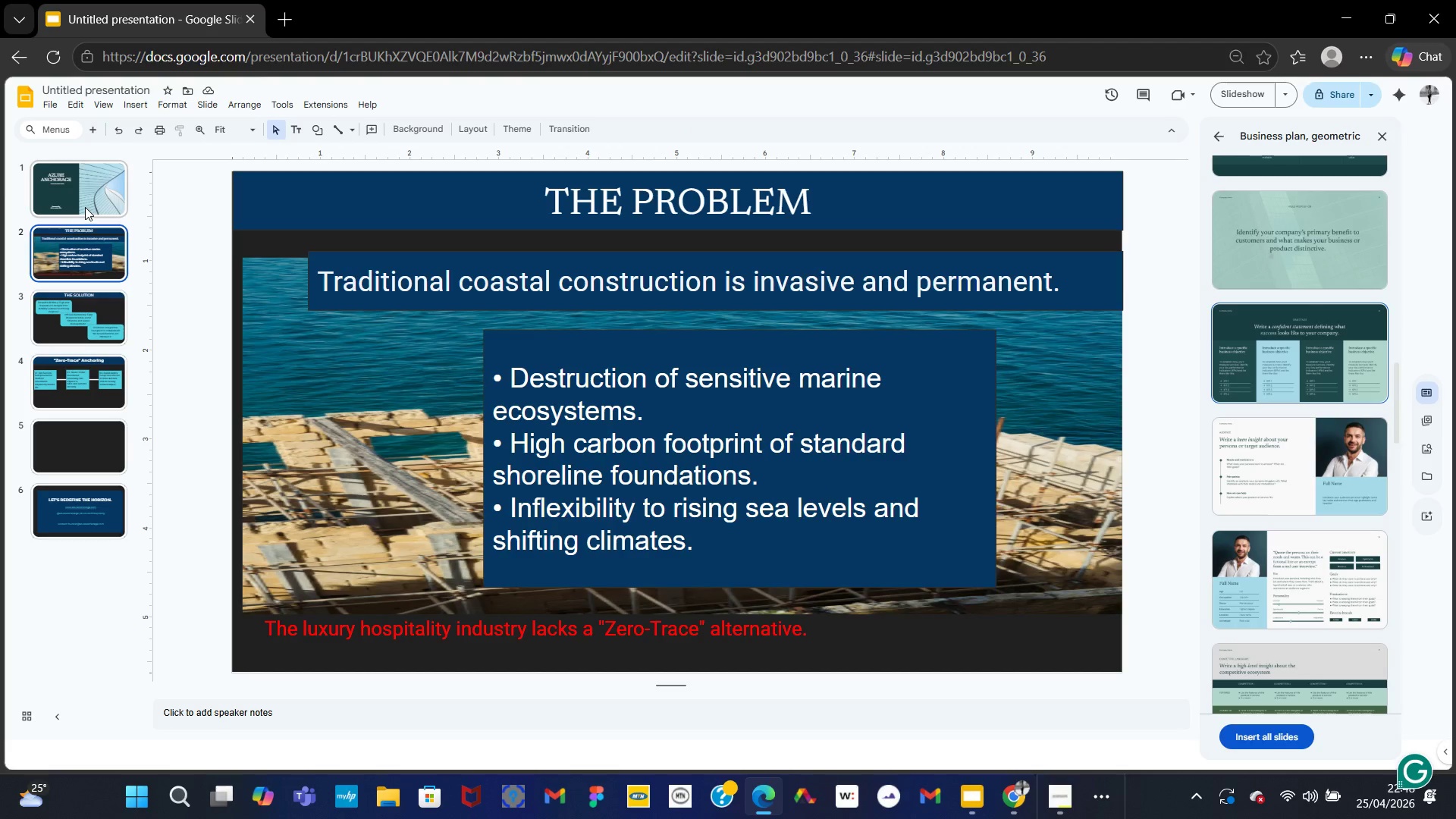 
left_click([1065, 797])
 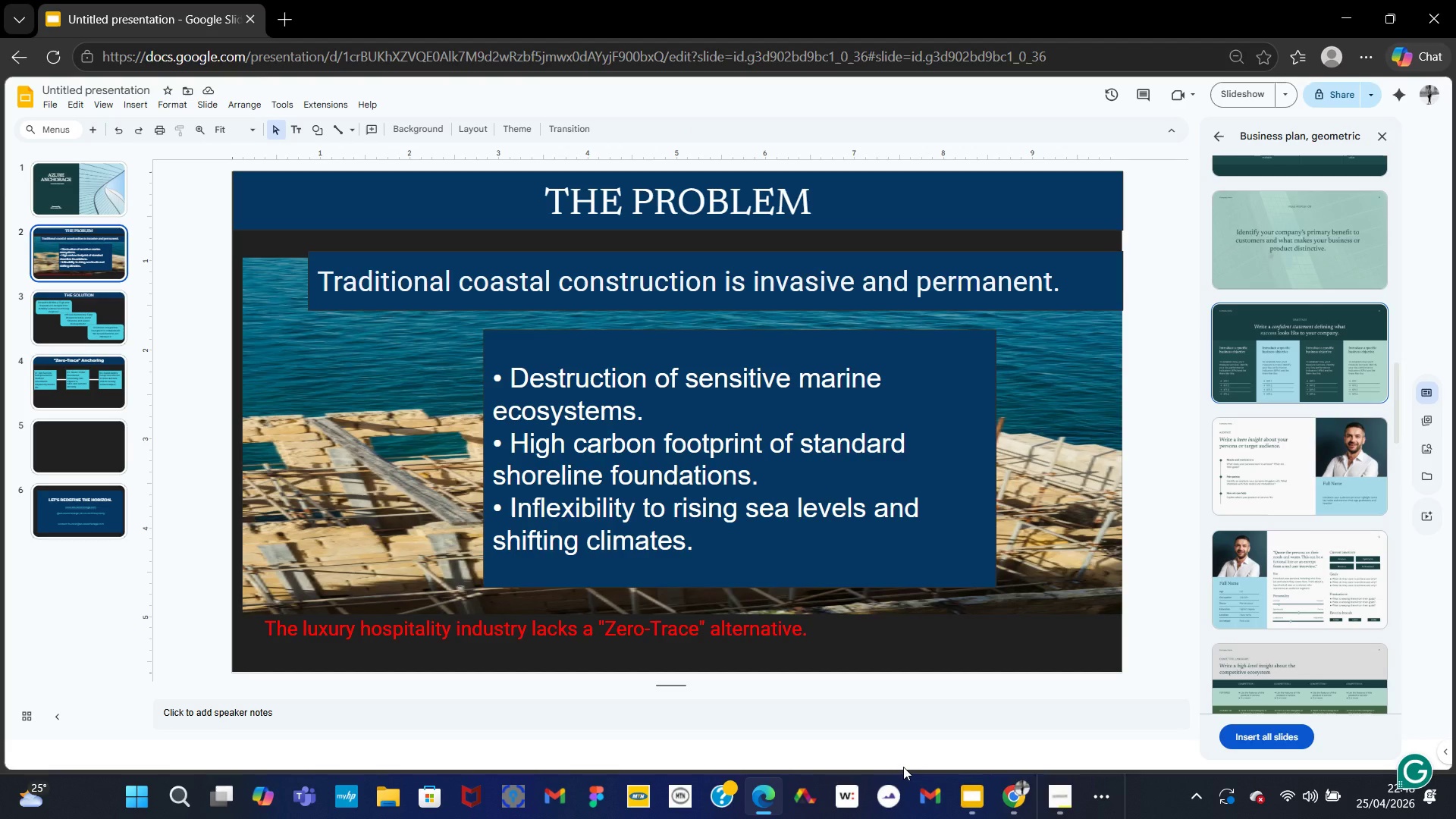 
left_click([1065, 798])